 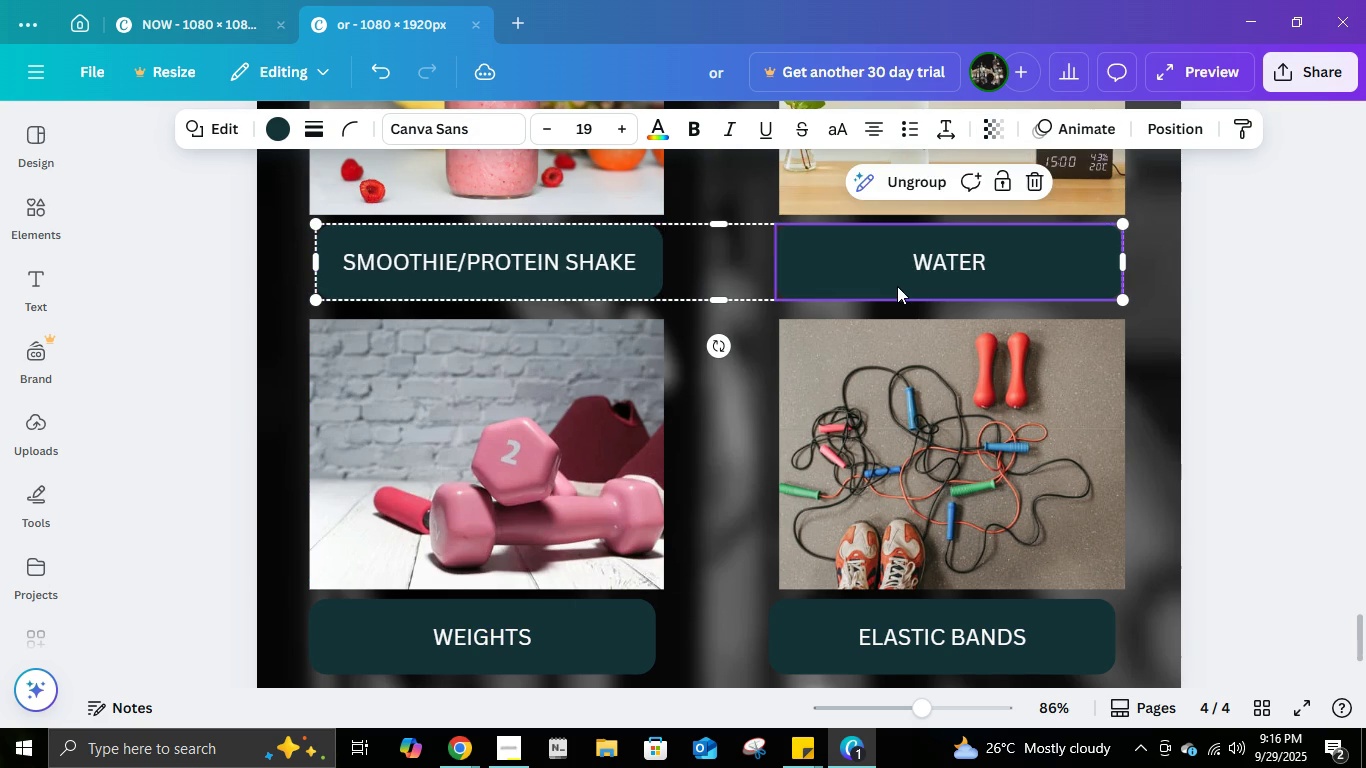 
double_click([897, 286])
 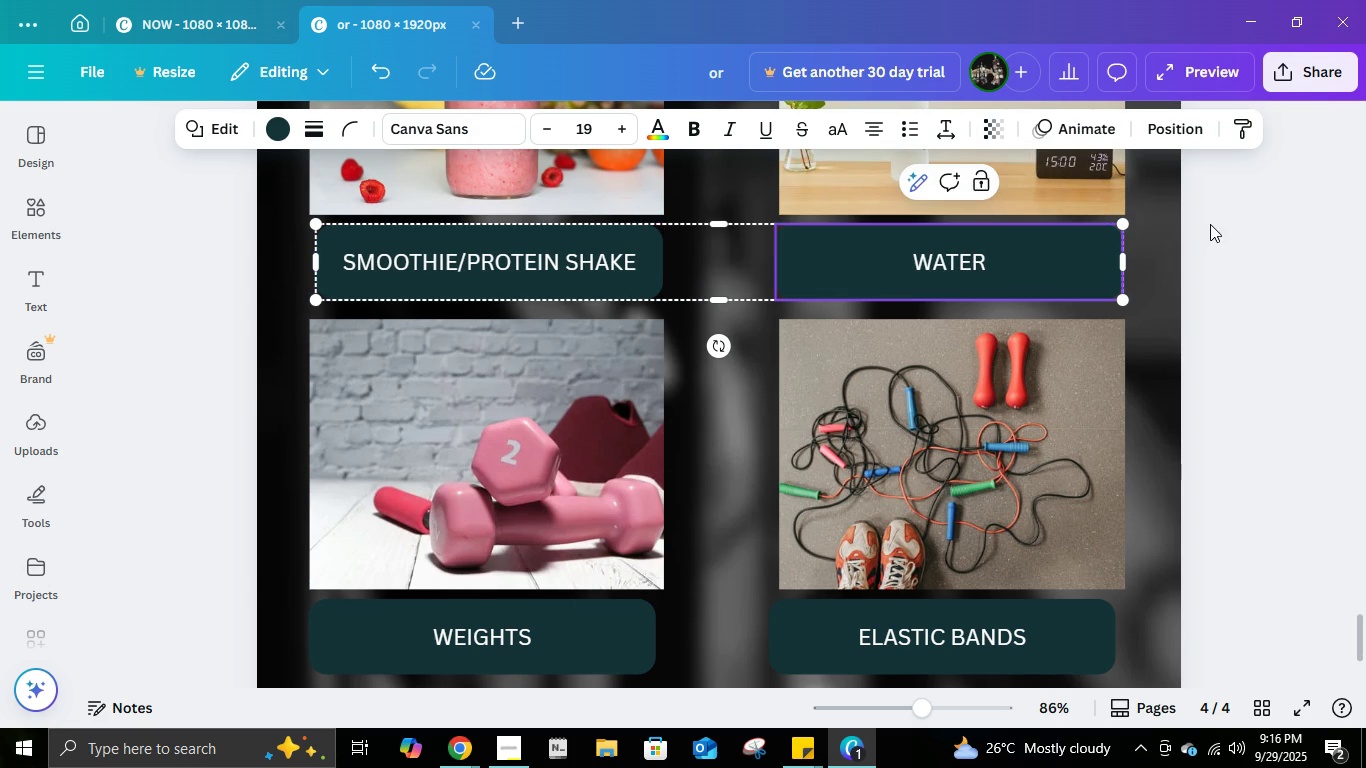 
left_click([1210, 224])
 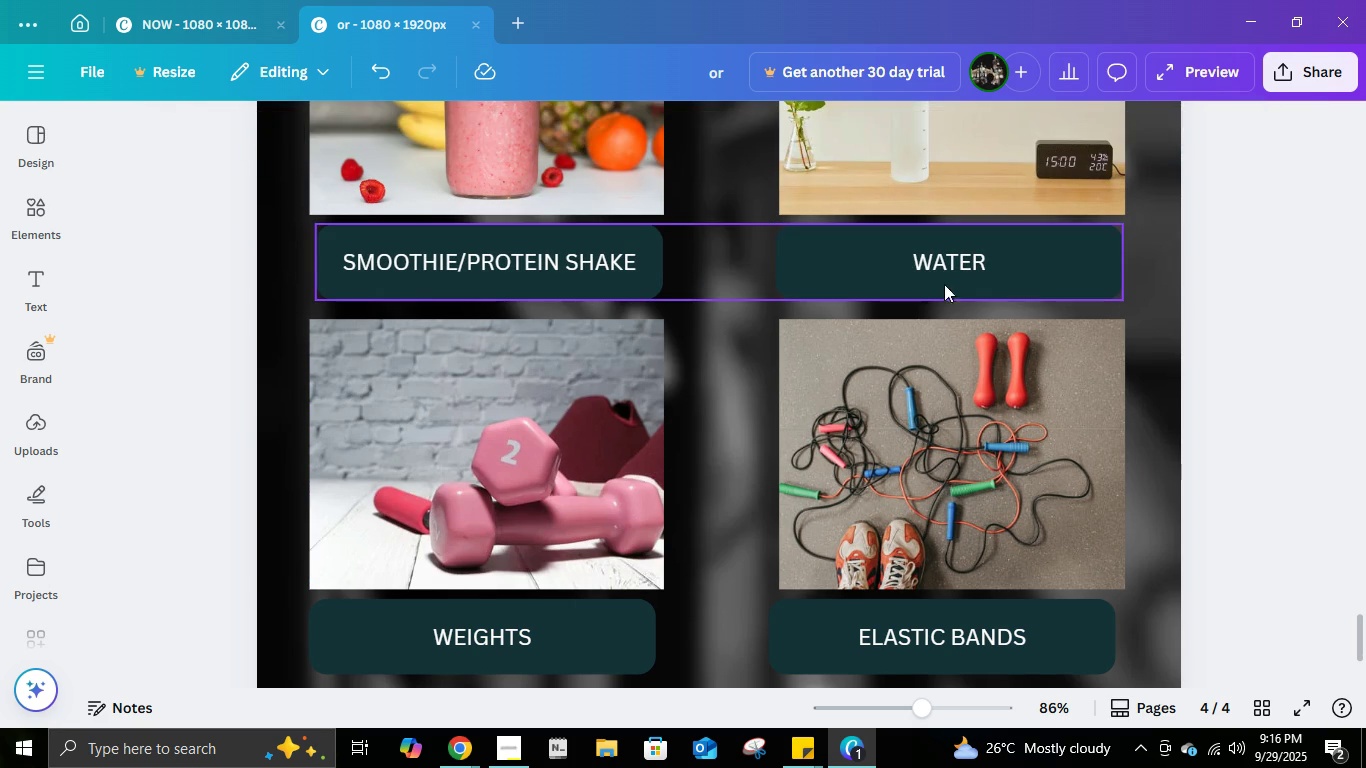 
mouse_move([907, 300])
 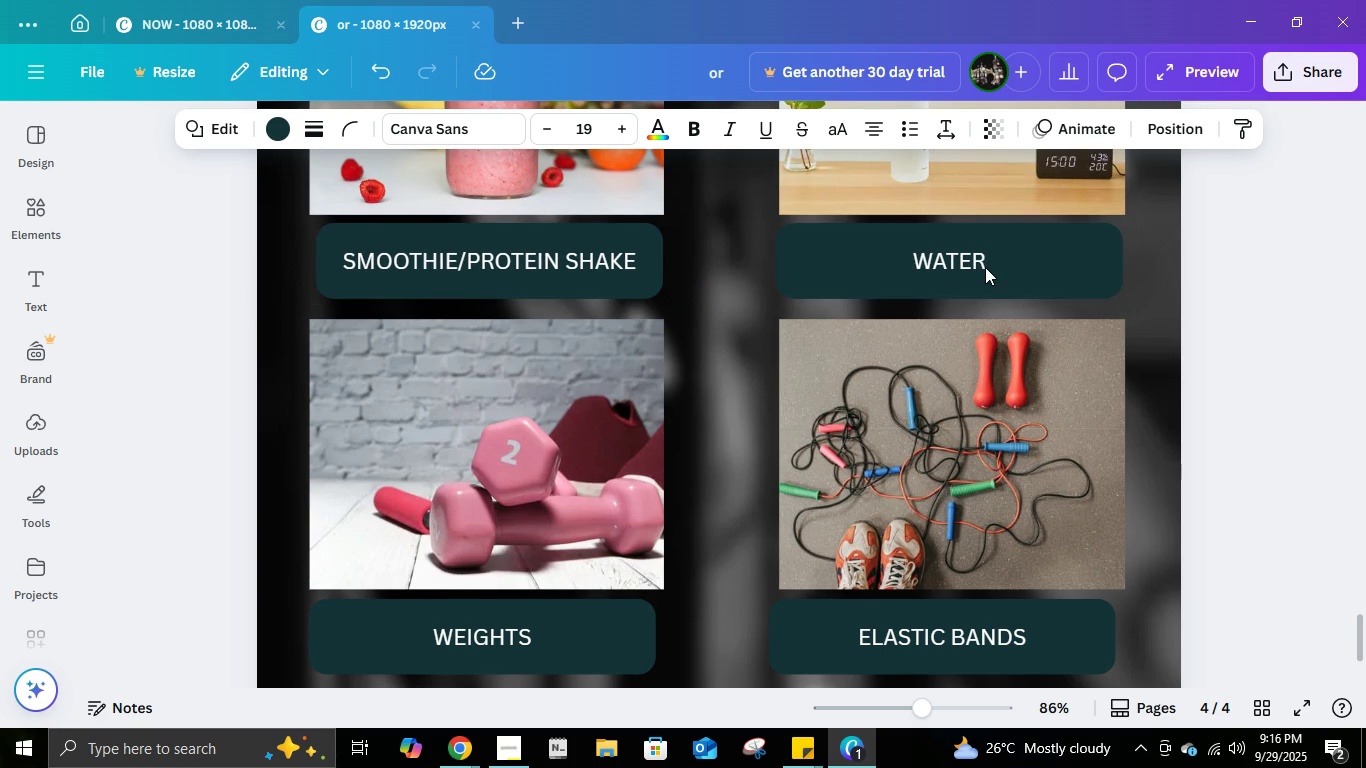 
key(ArrowDown)
 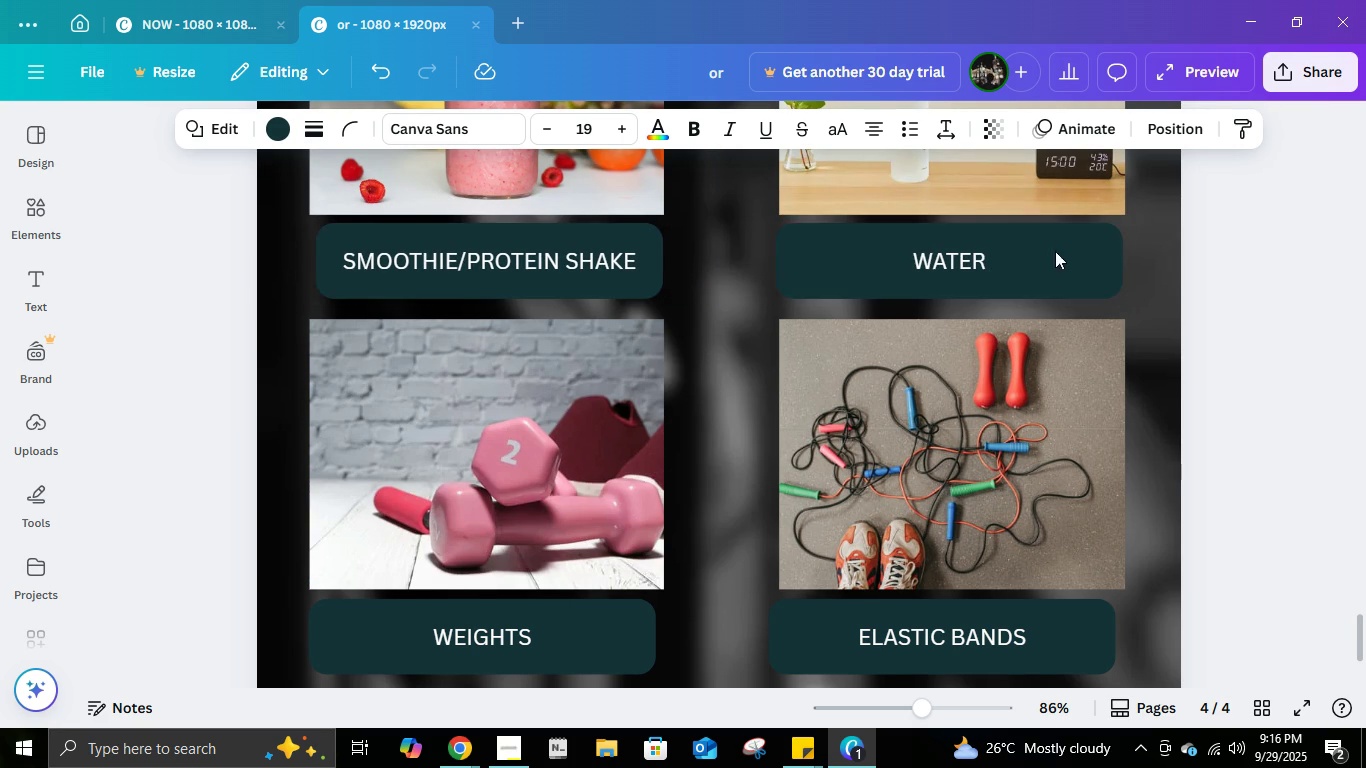 
scroll: coordinate [1039, 274], scroll_direction: up, amount: 6.0
 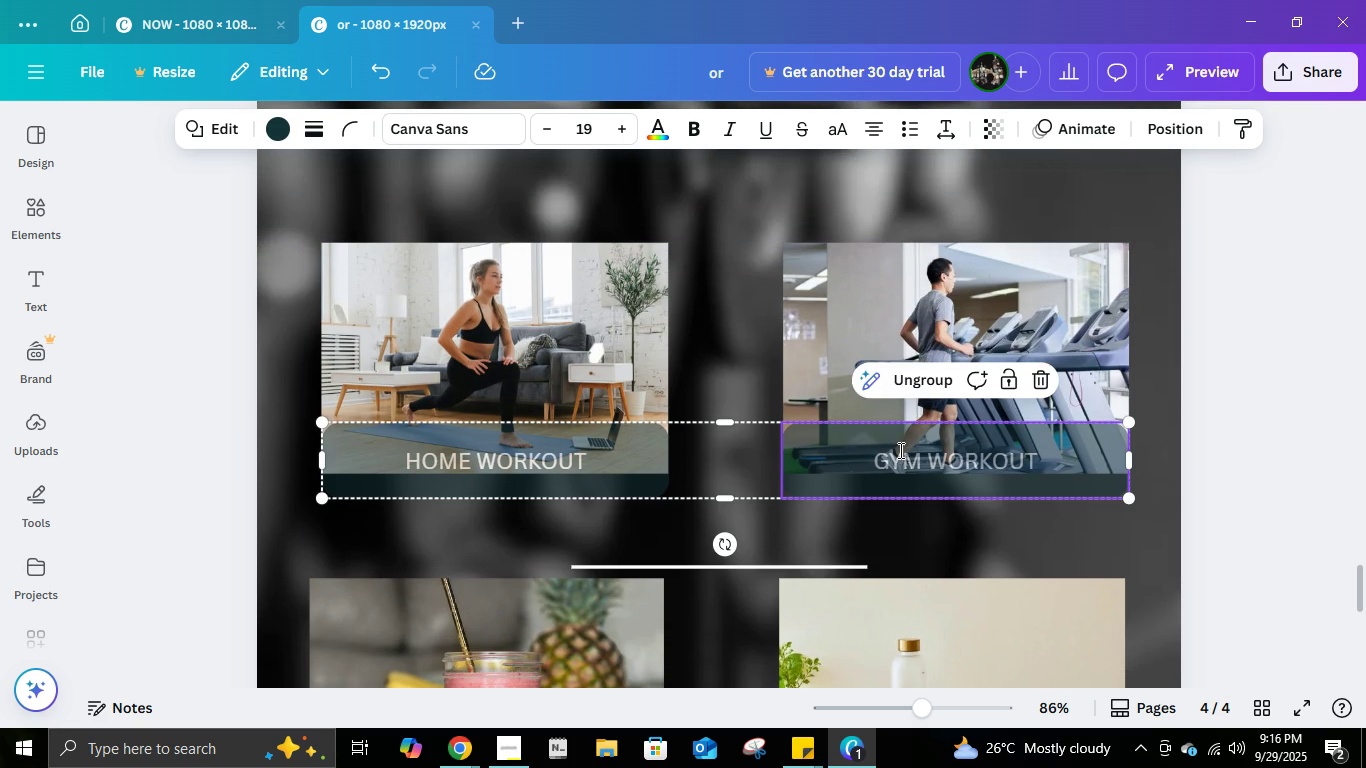 
double_click([899, 450])
 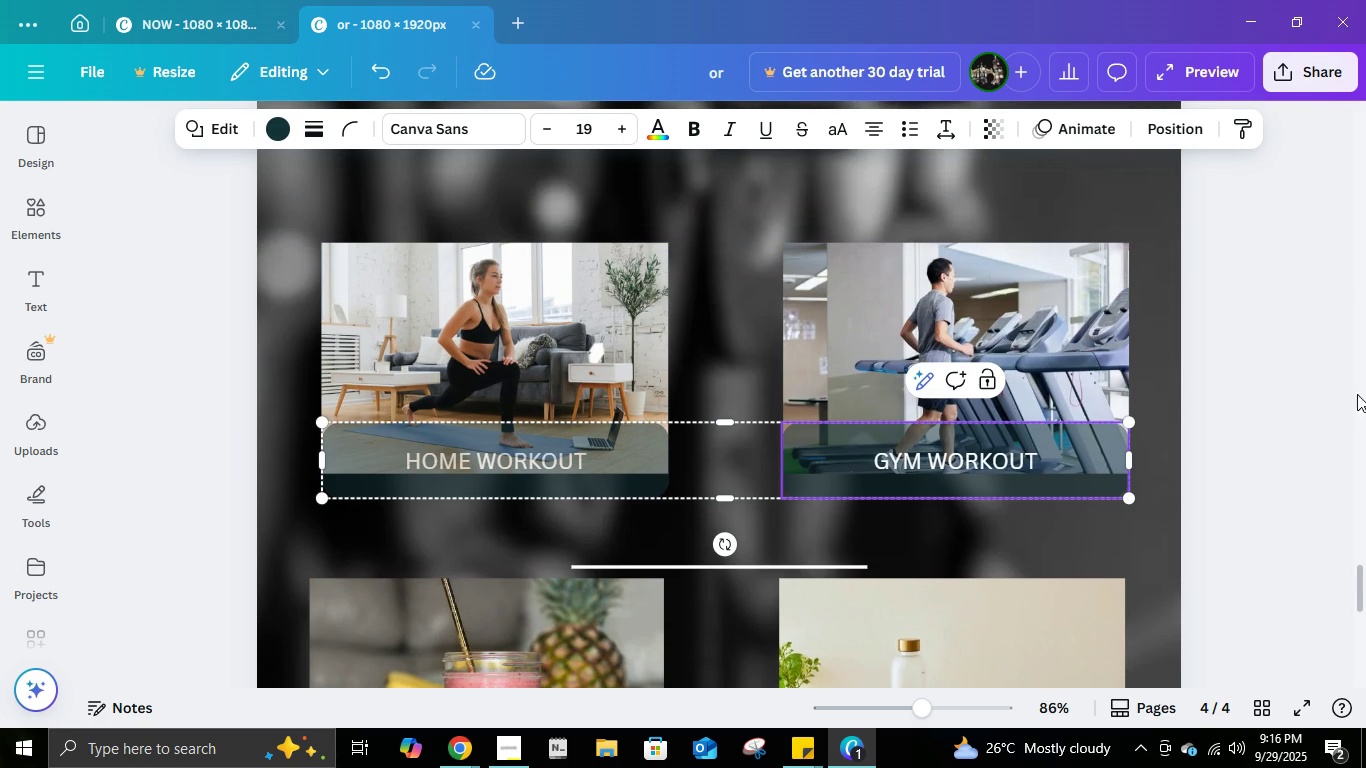 
left_click([1273, 372])
 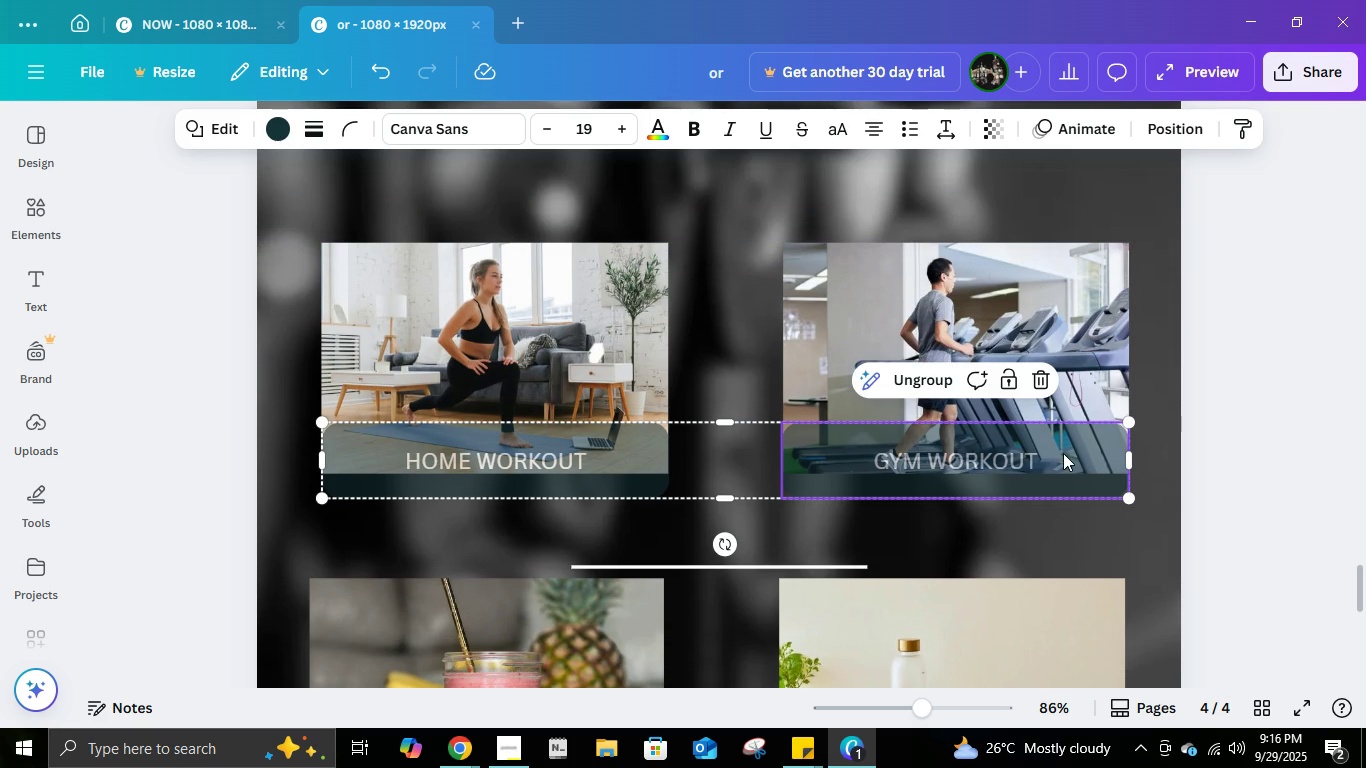 
left_click([1063, 453])
 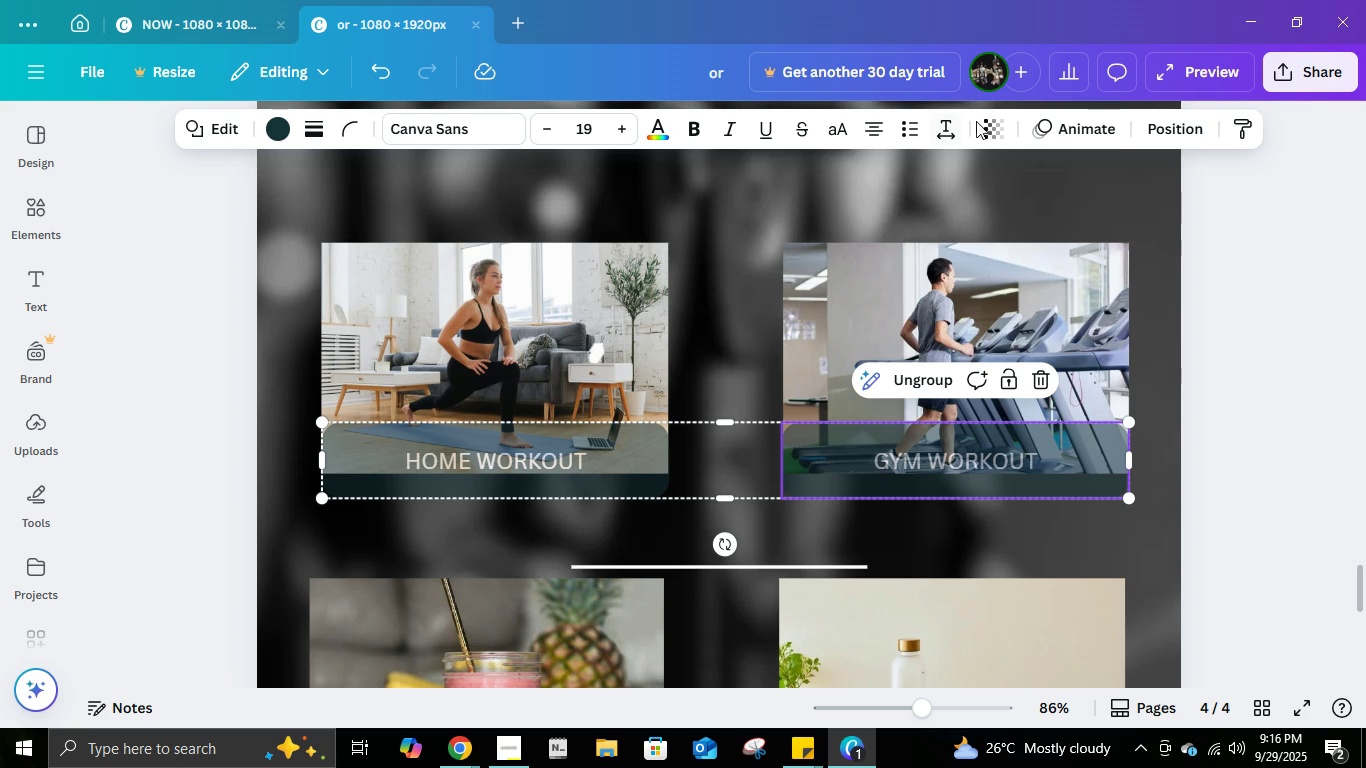 
left_click([992, 124])
 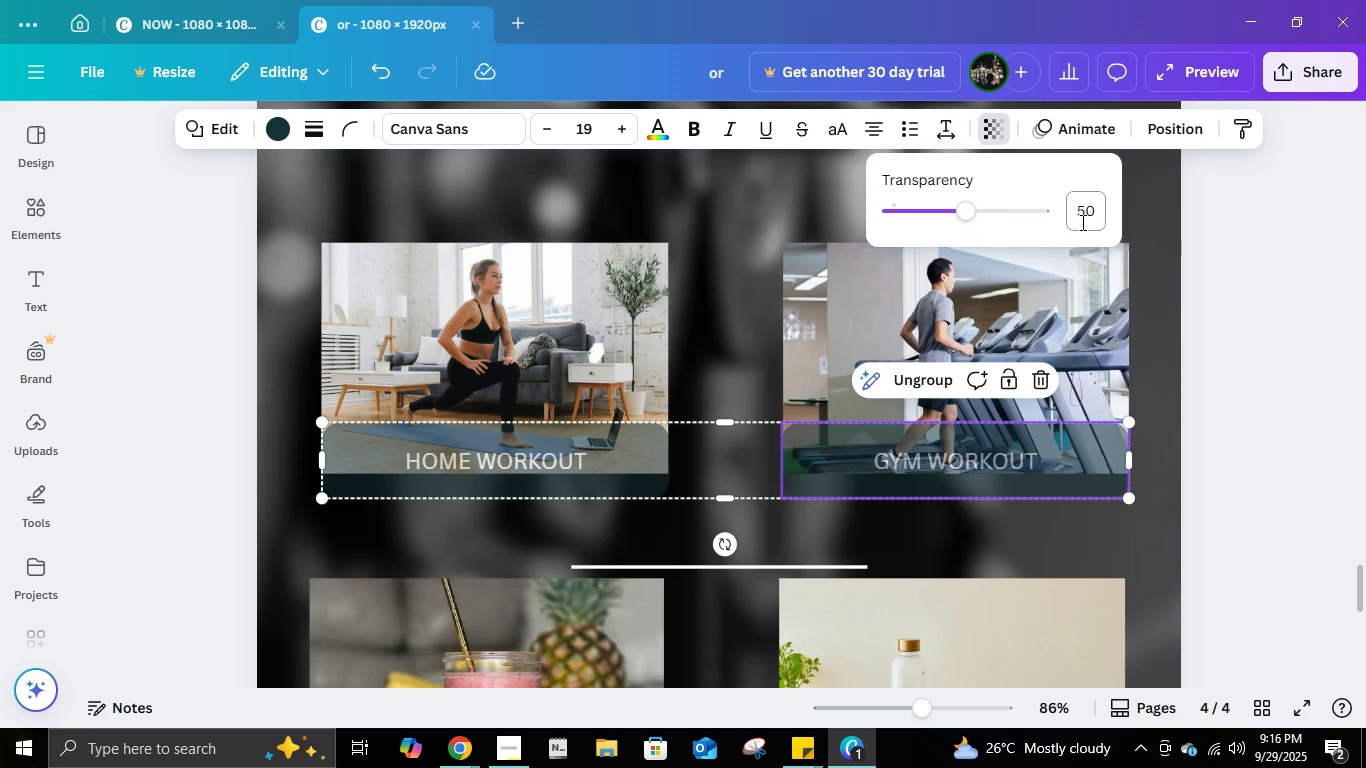 
left_click([1083, 220])
 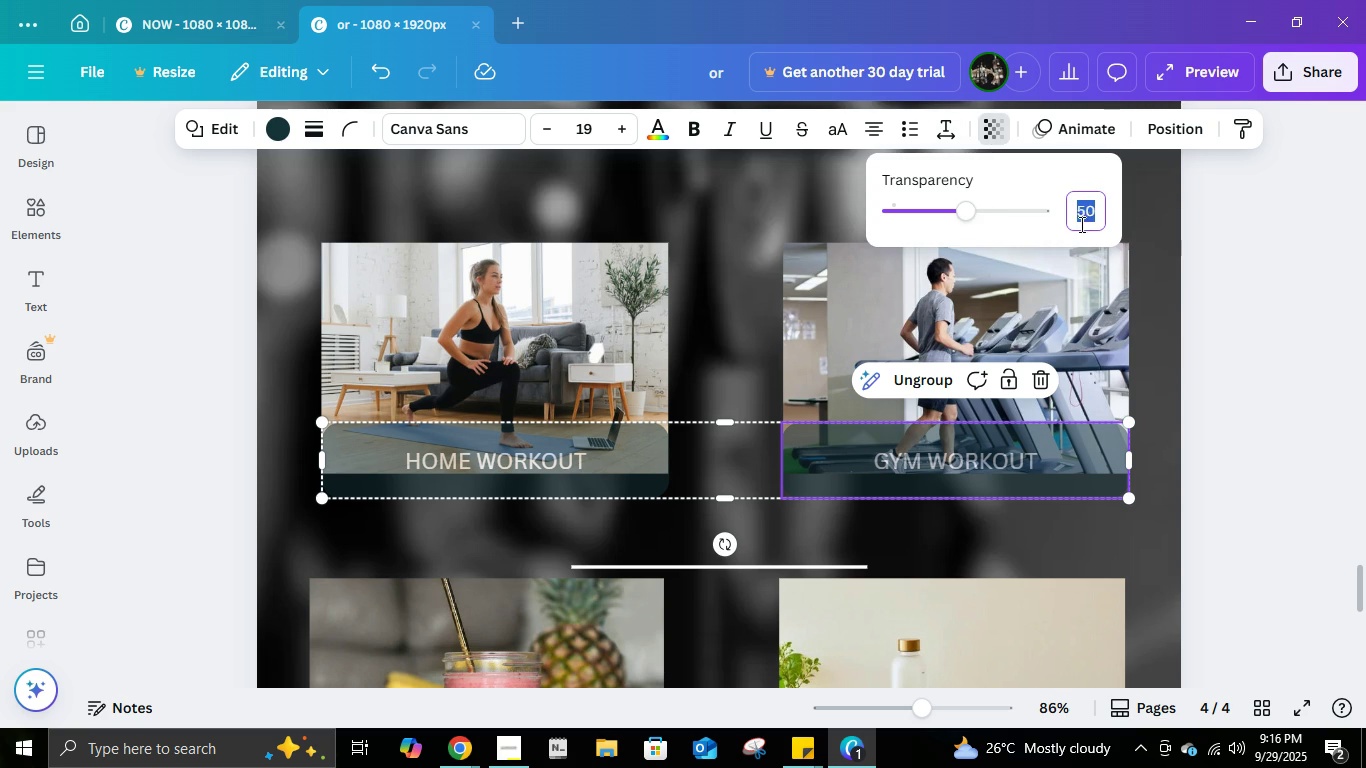 
key(Numpad1)
 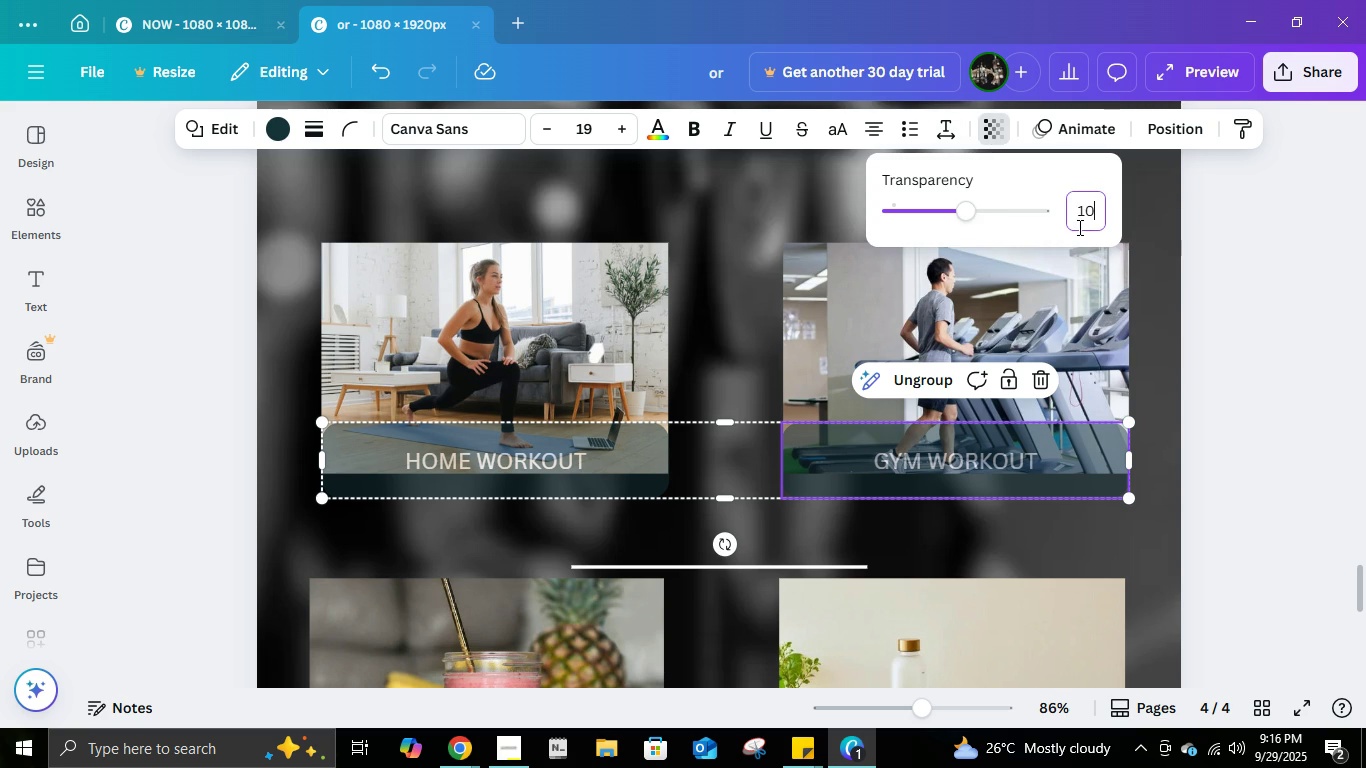 
key(Numpad0)
 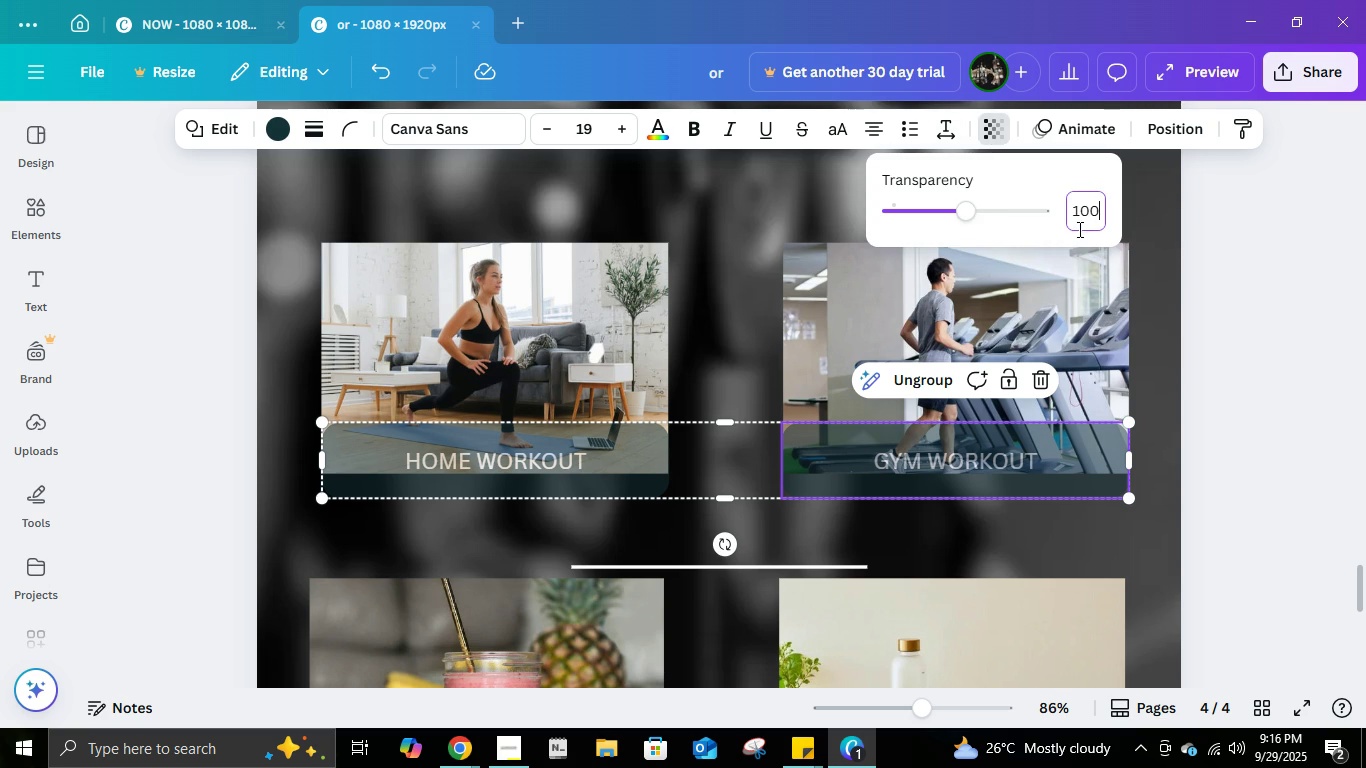 
key(Numpad0)
 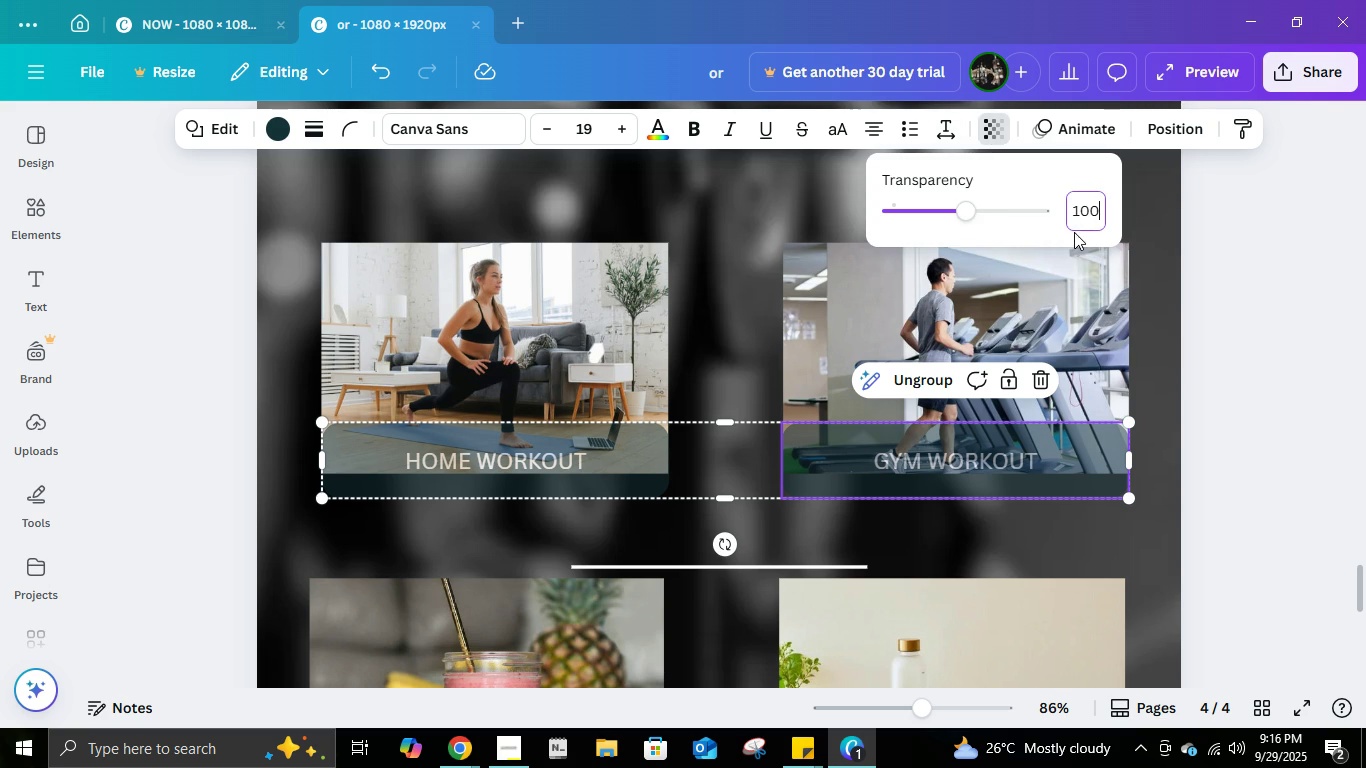 
key(NumpadEnter)
 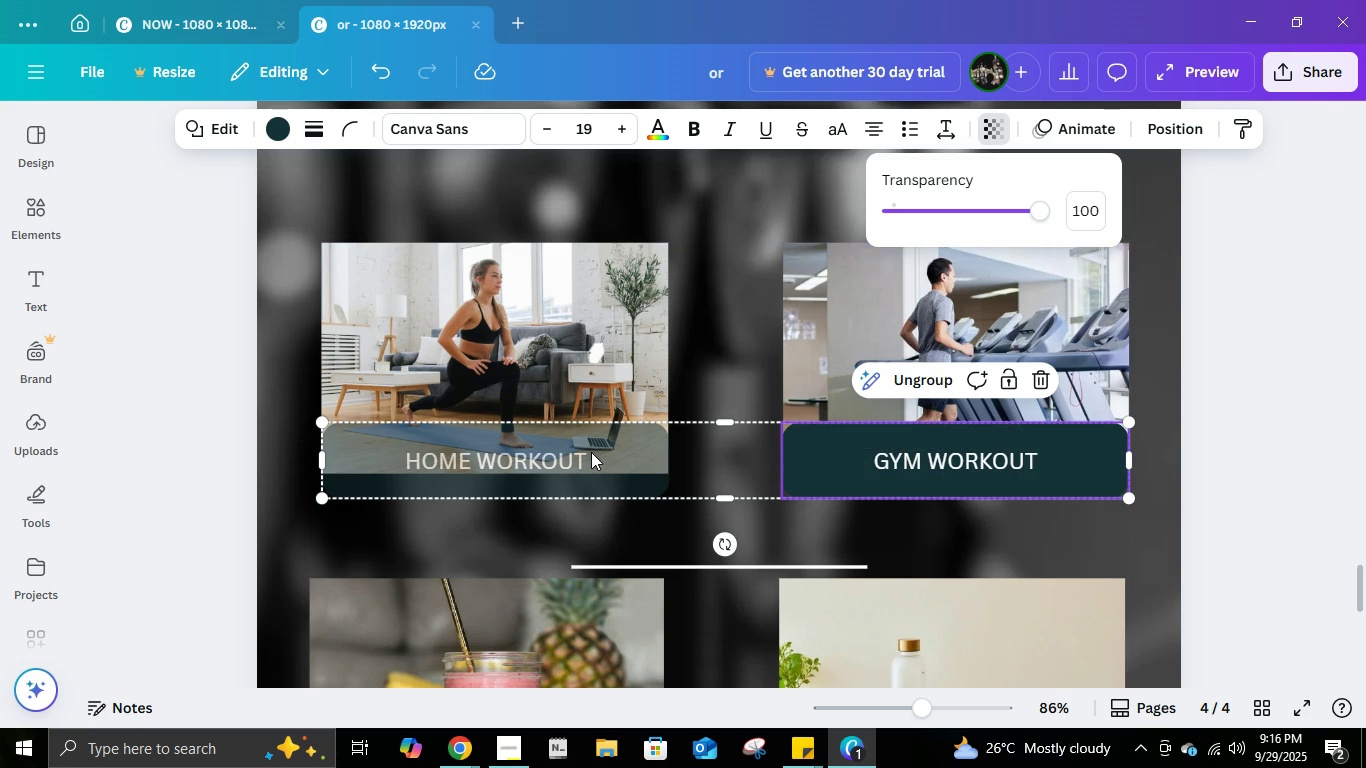 
left_click([591, 452])
 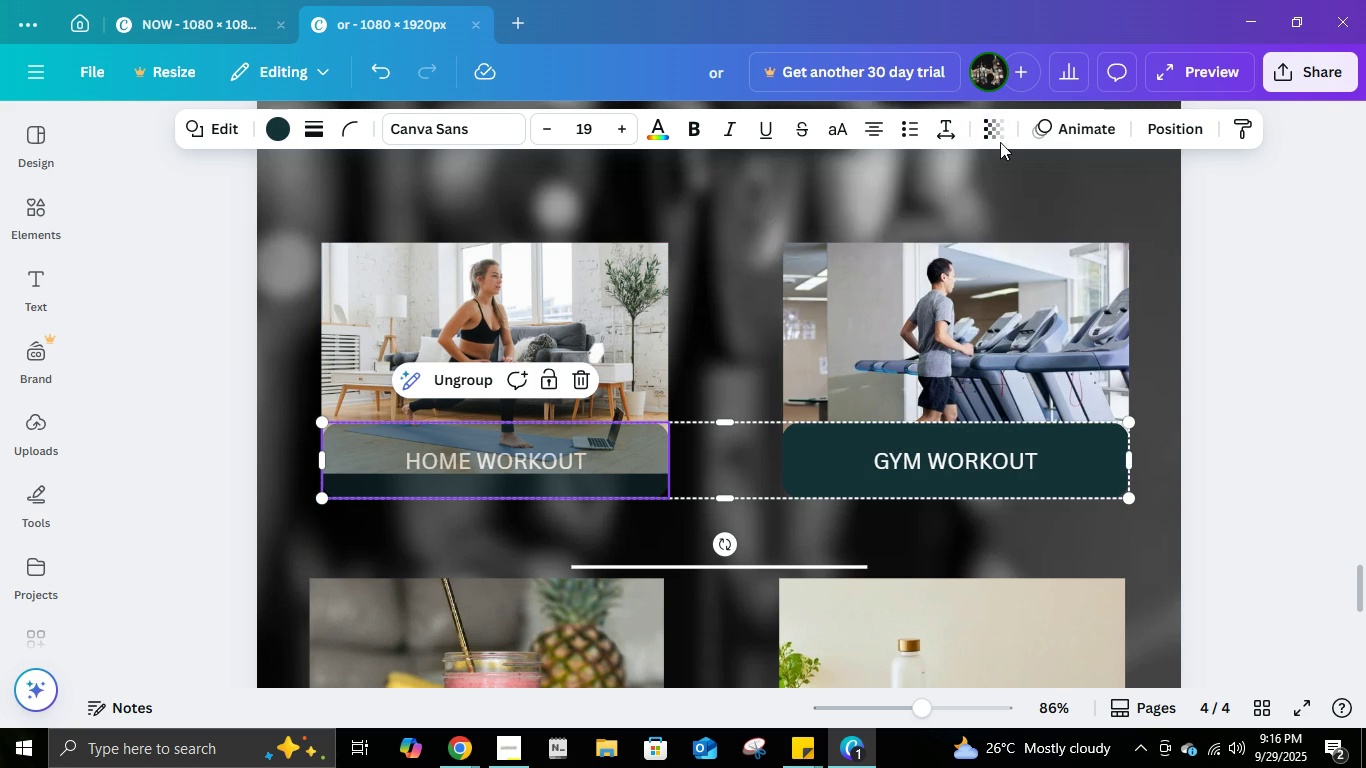 
left_click([999, 137])
 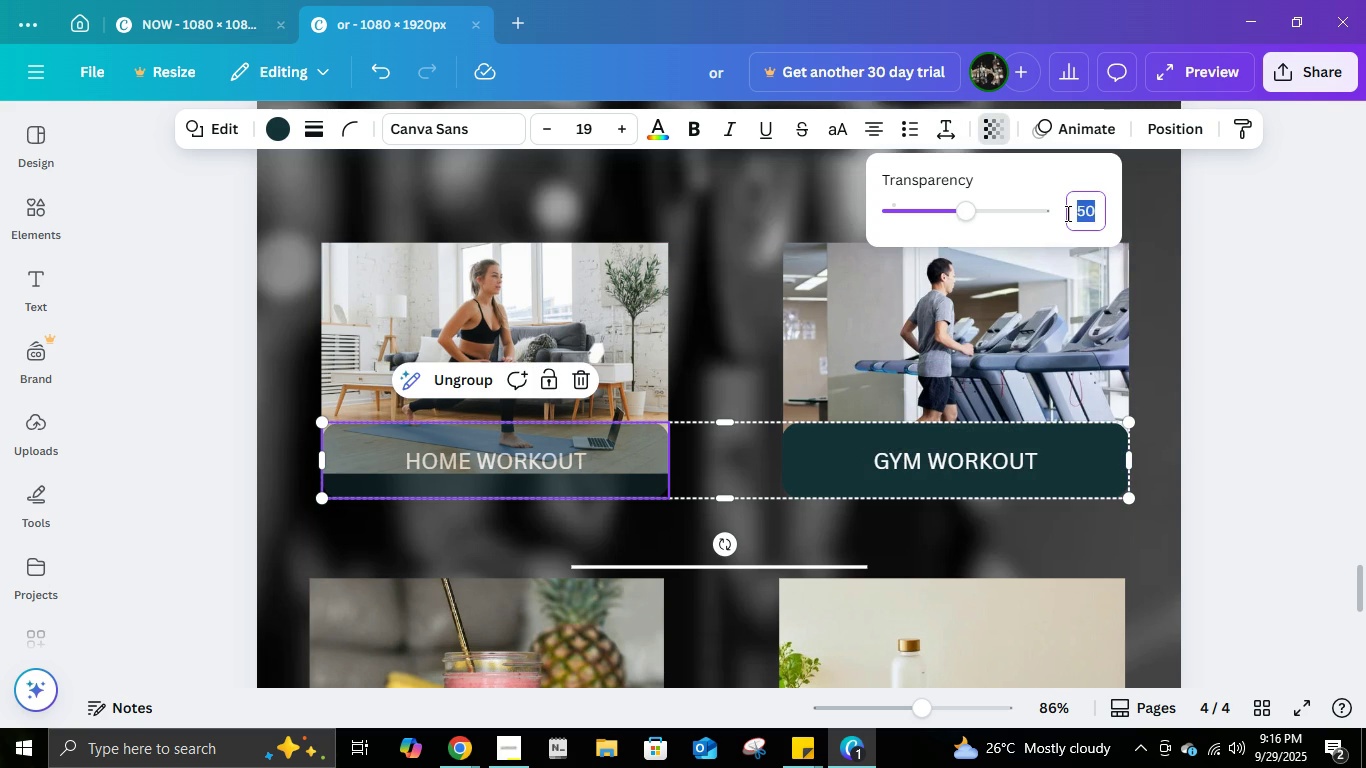 
left_click([1066, 213])
 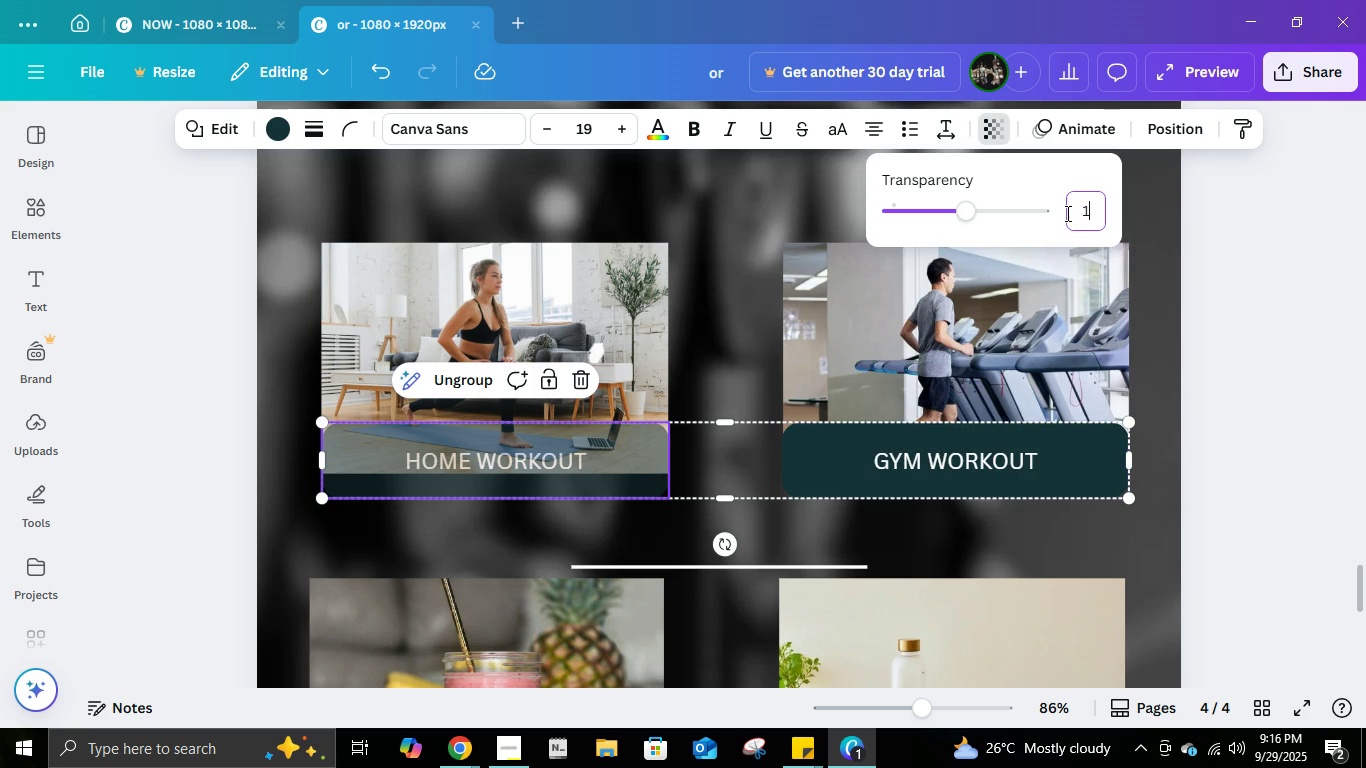 
key(Numpad1)
 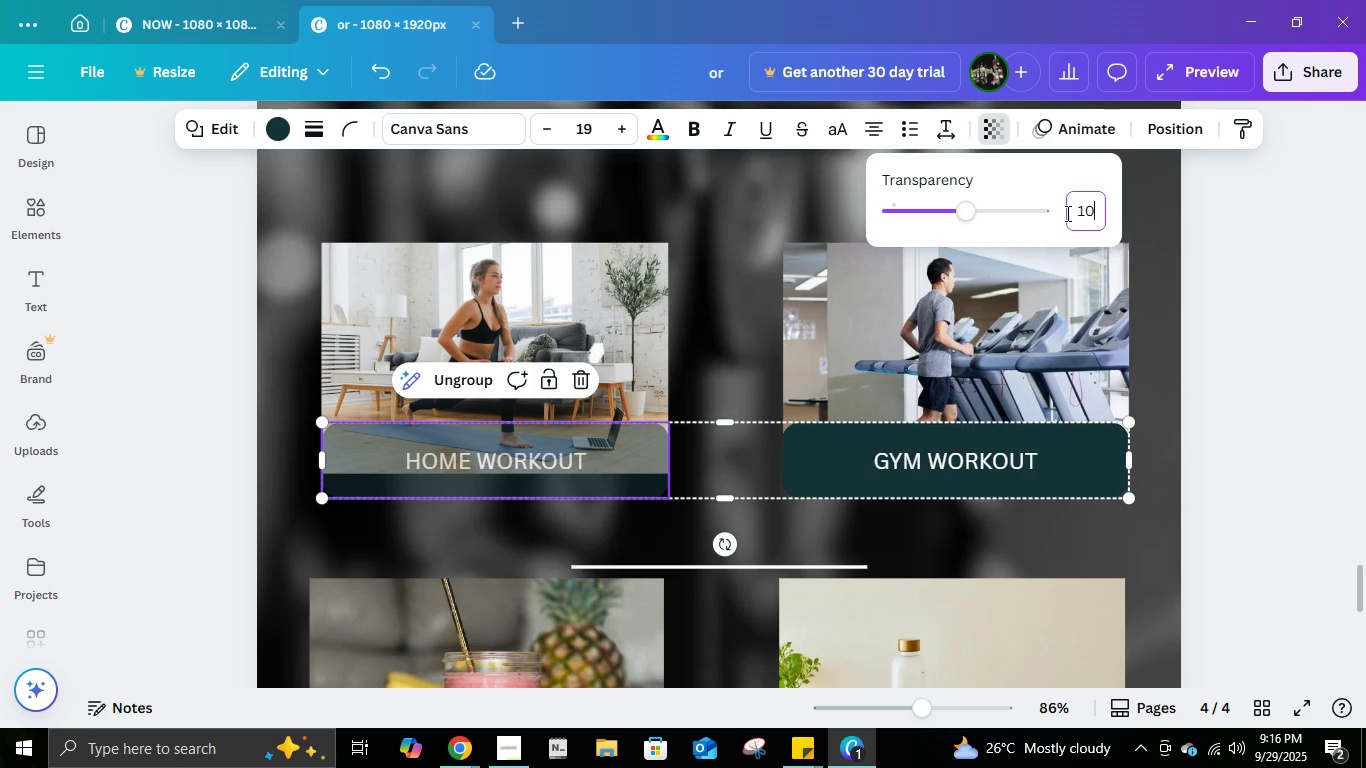 
key(Numpad0)
 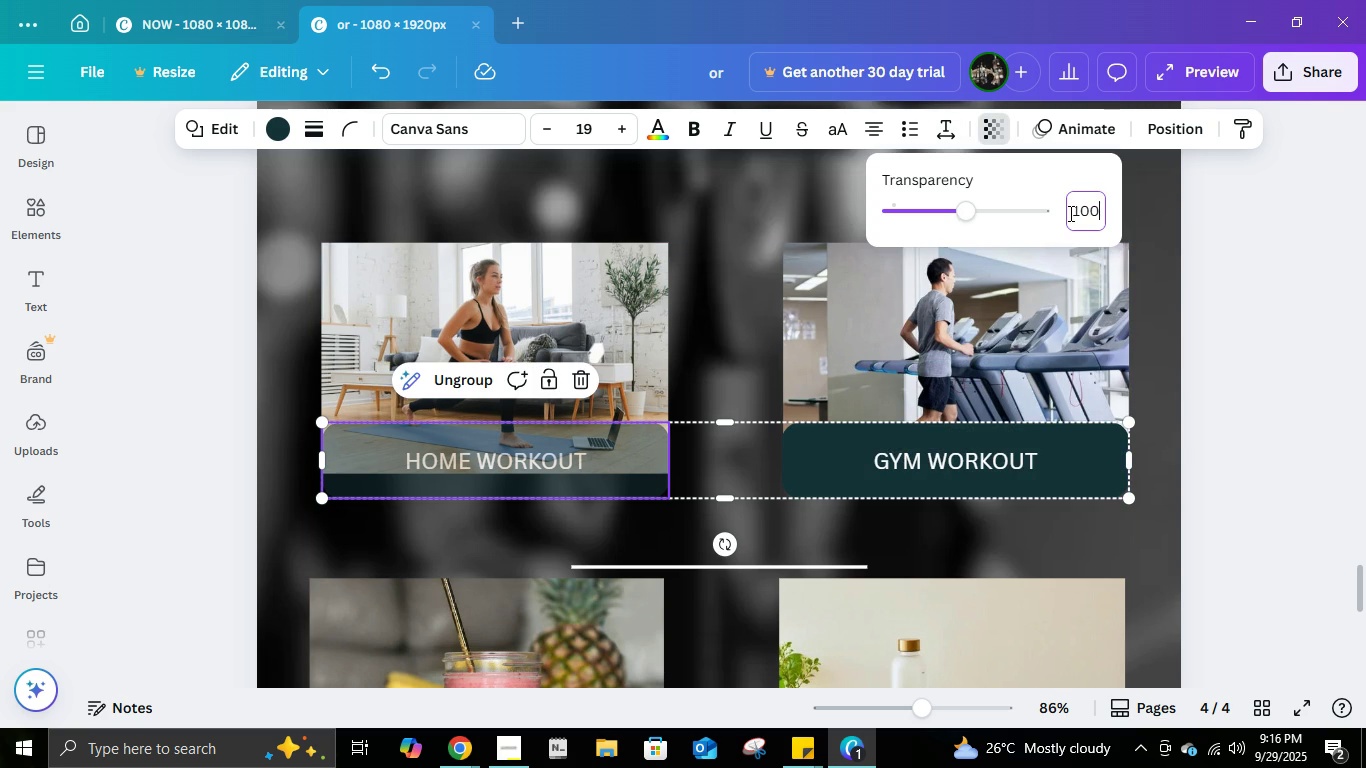 
key(Numpad0)
 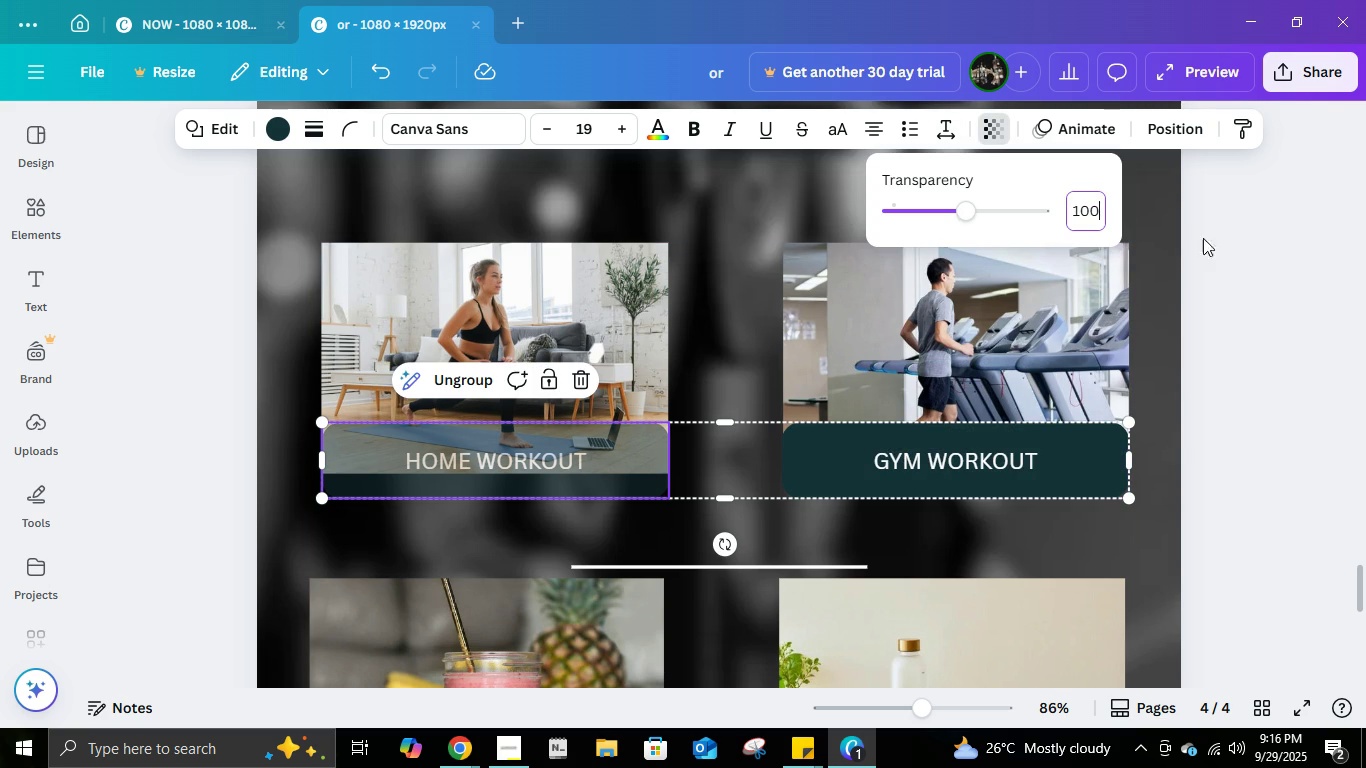 
key(NumpadEnter)
 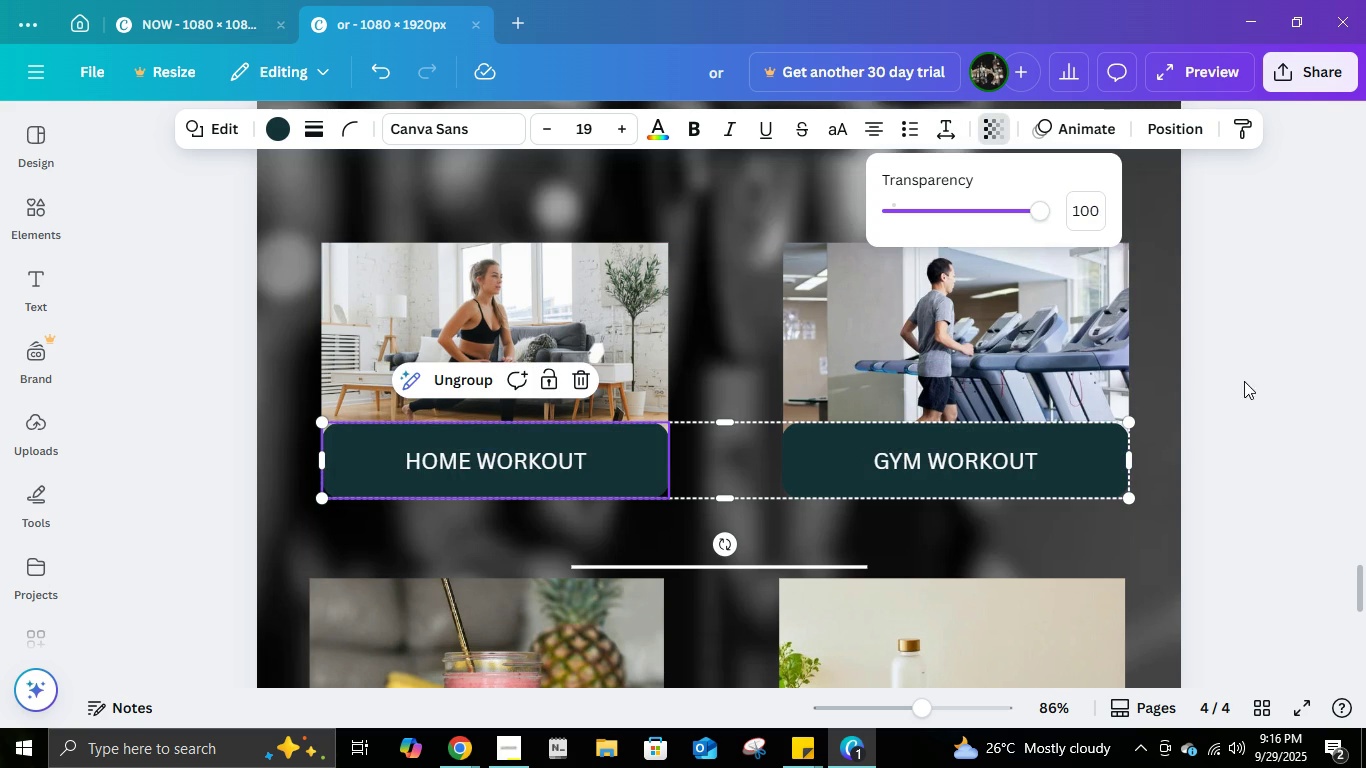 
left_click([1247, 378])